 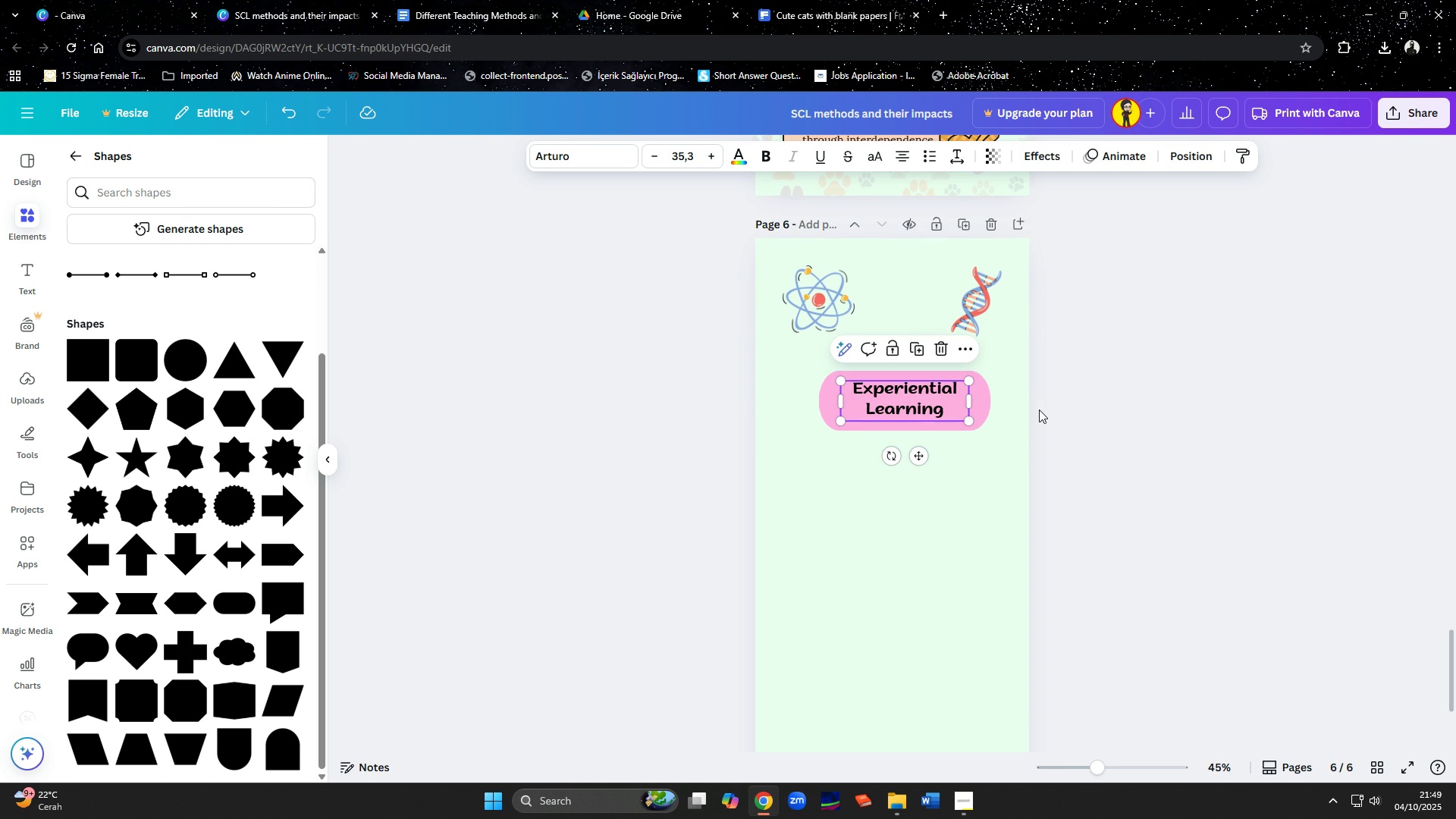 
left_click([968, 485])
 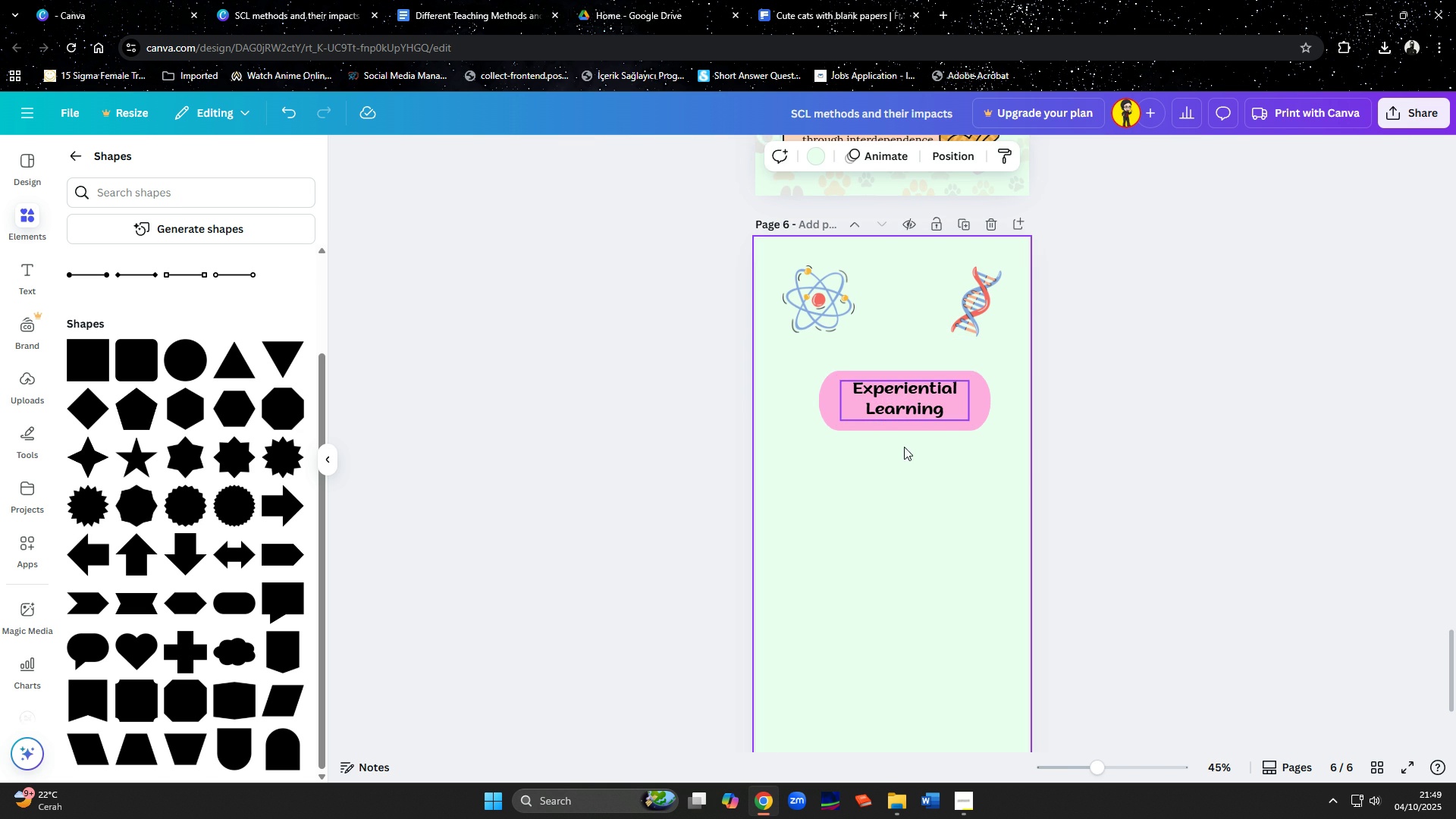 
left_click([924, 488])
 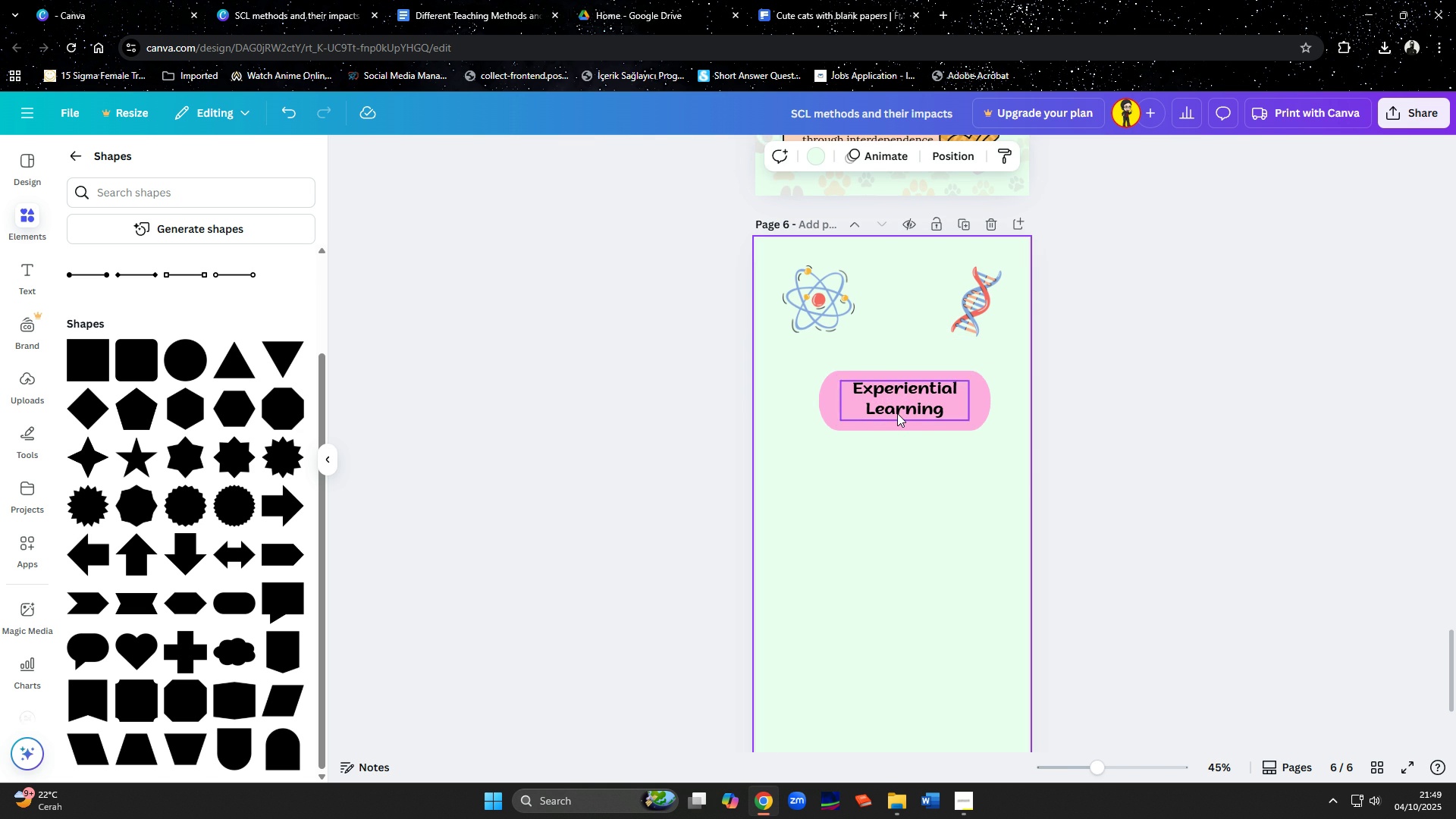 
left_click([897, 413])
 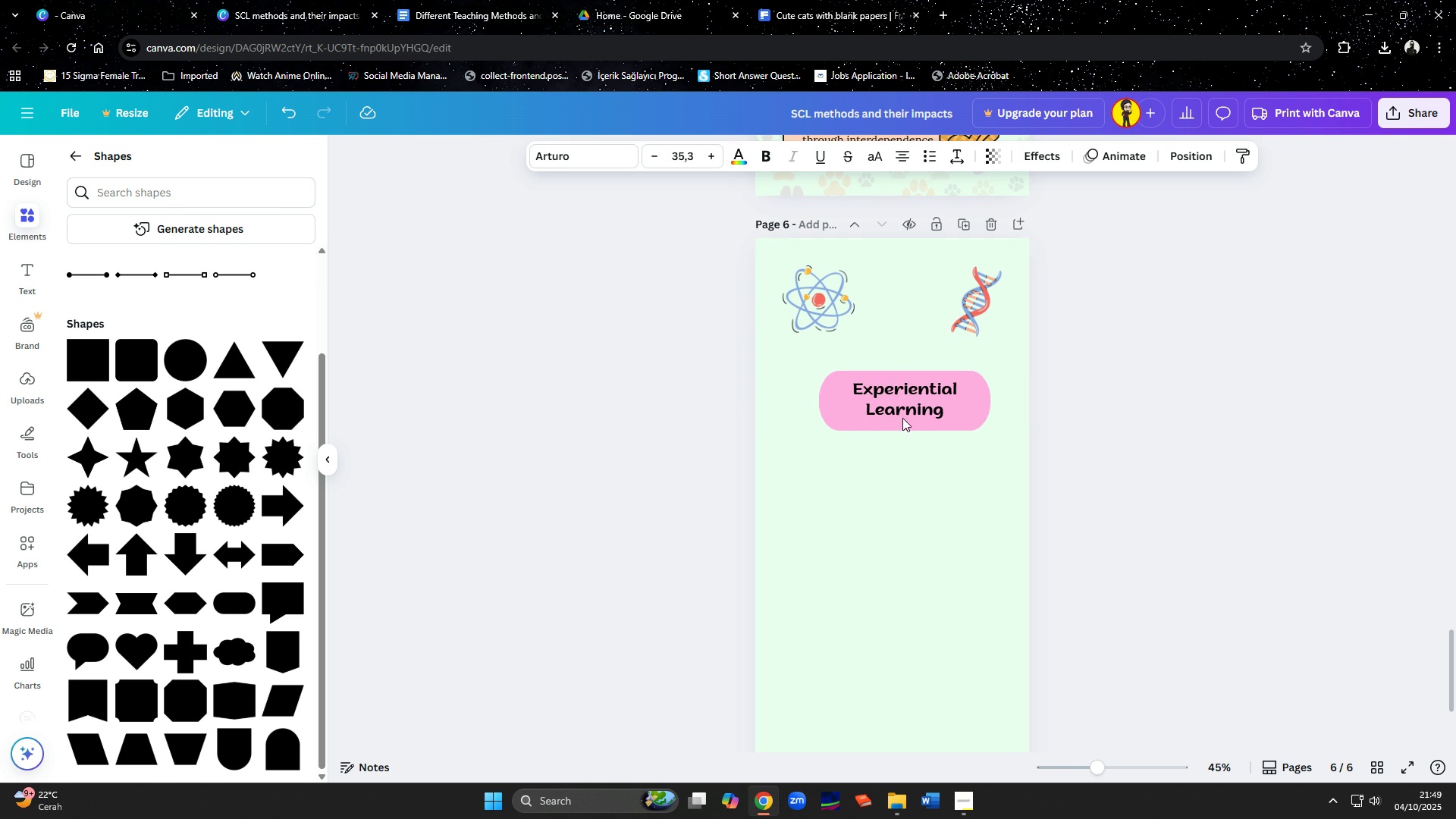 
key(ArrowDown)
 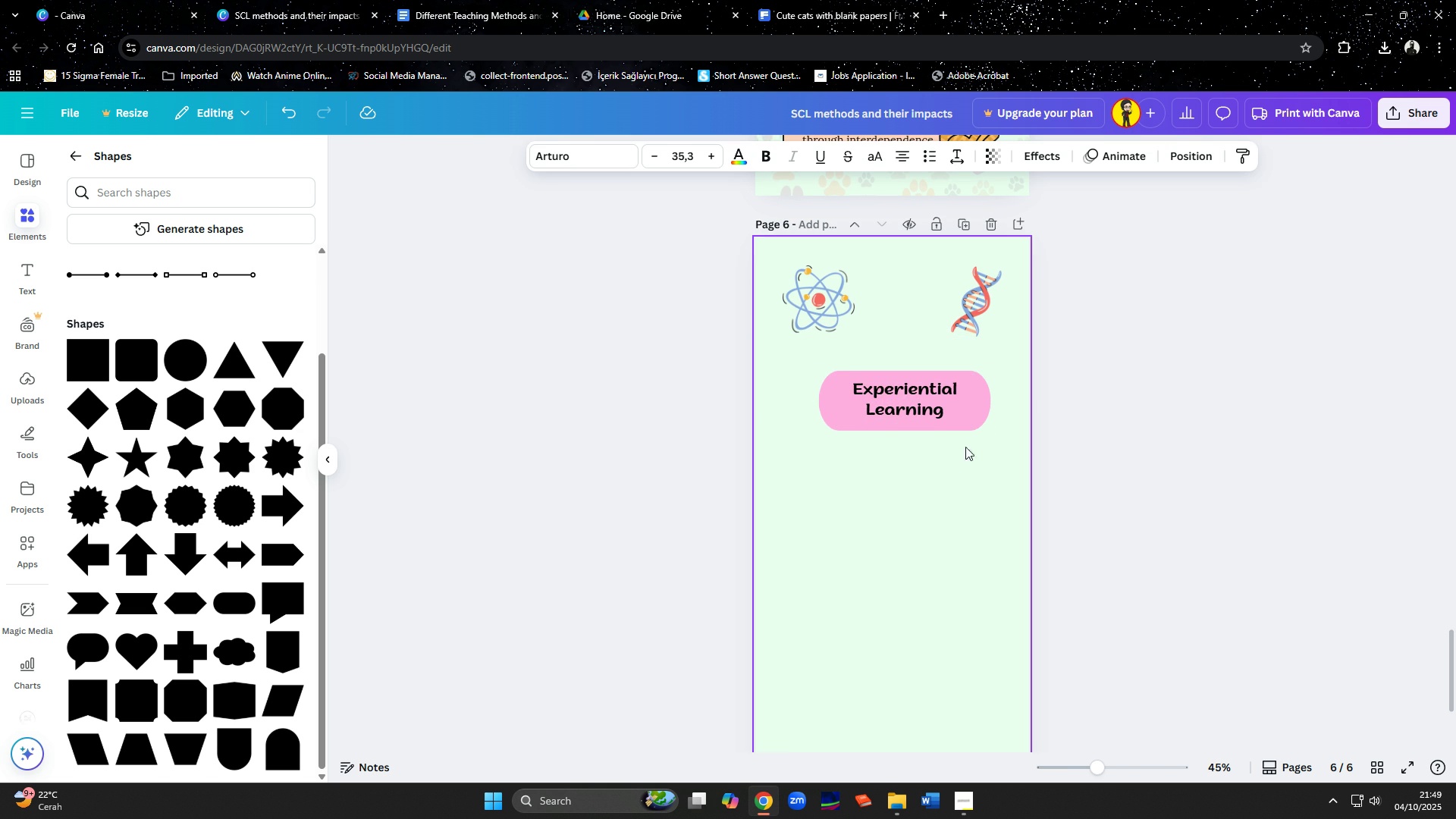 
key(ArrowDown)
 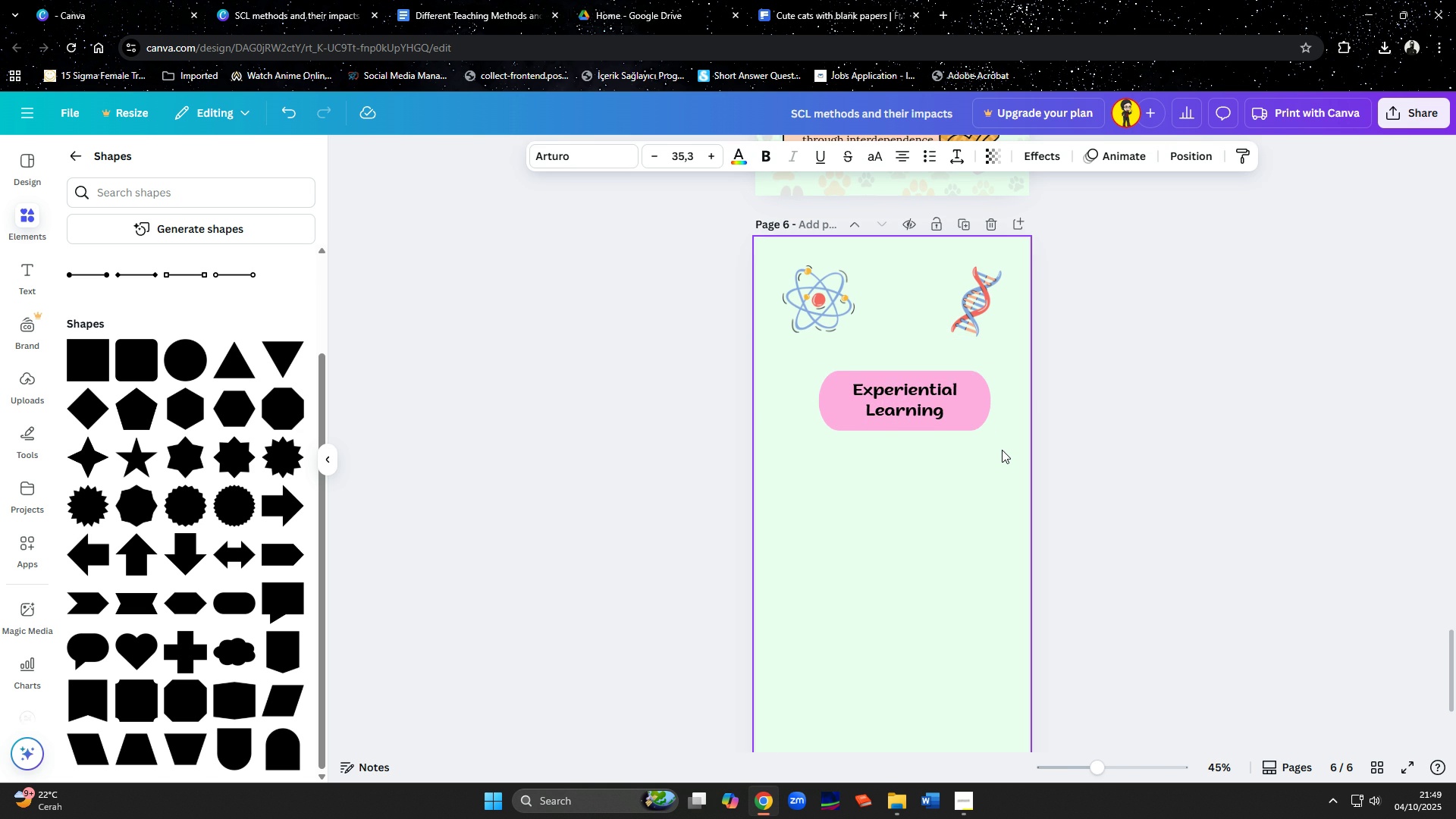 
key(ArrowDown)
 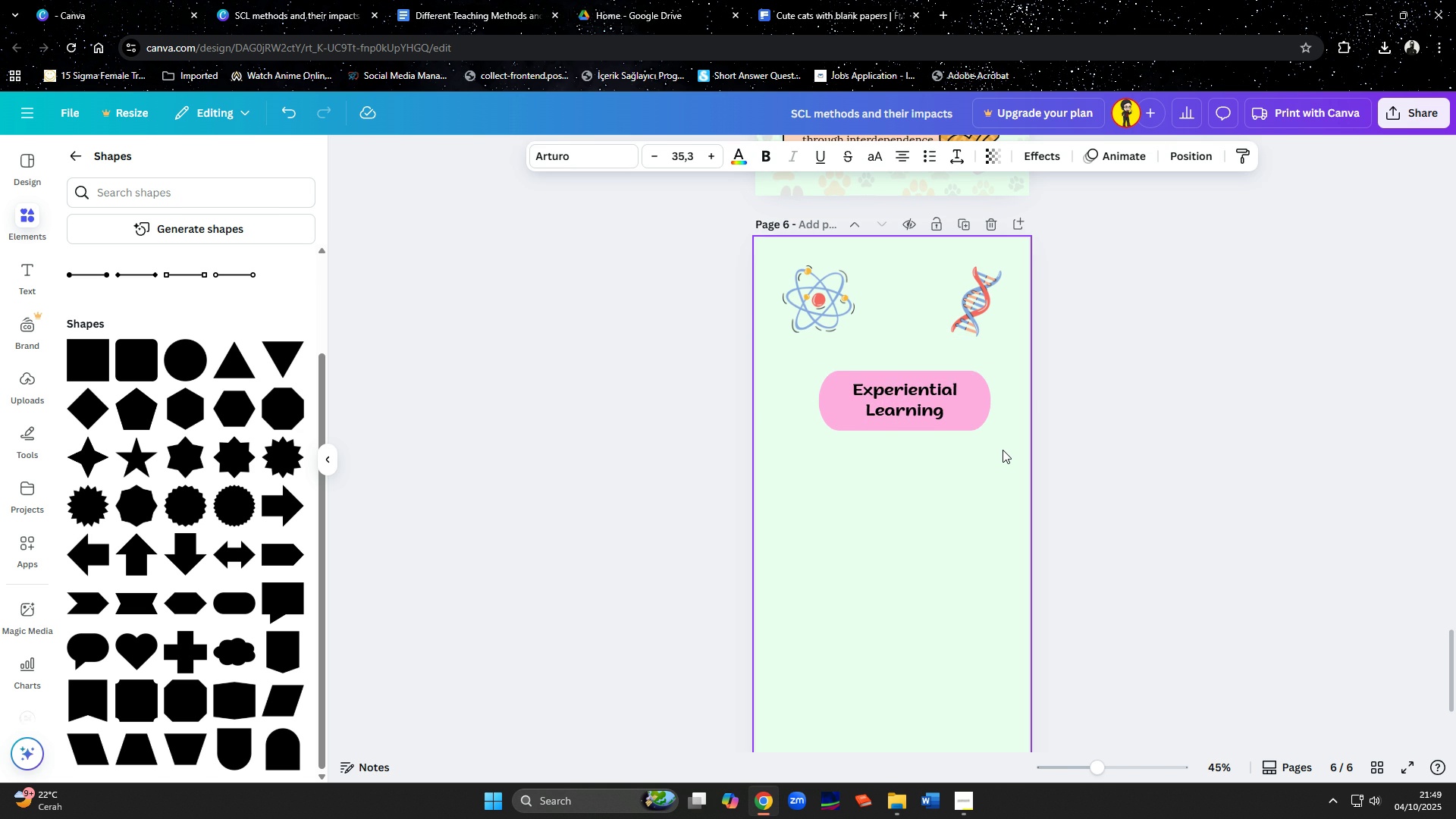 
key(ArrowDown)
 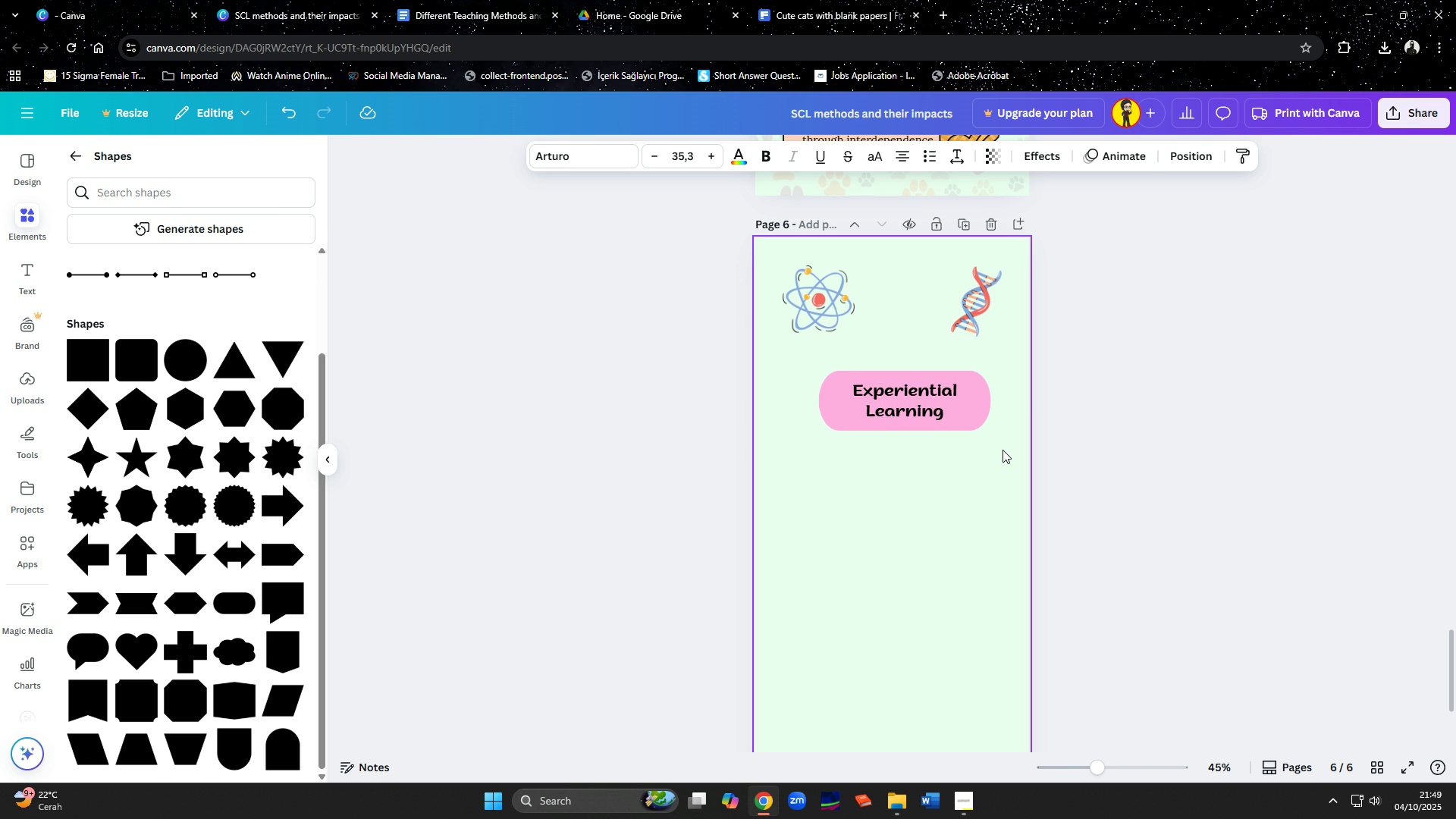 
key(ArrowDown)
 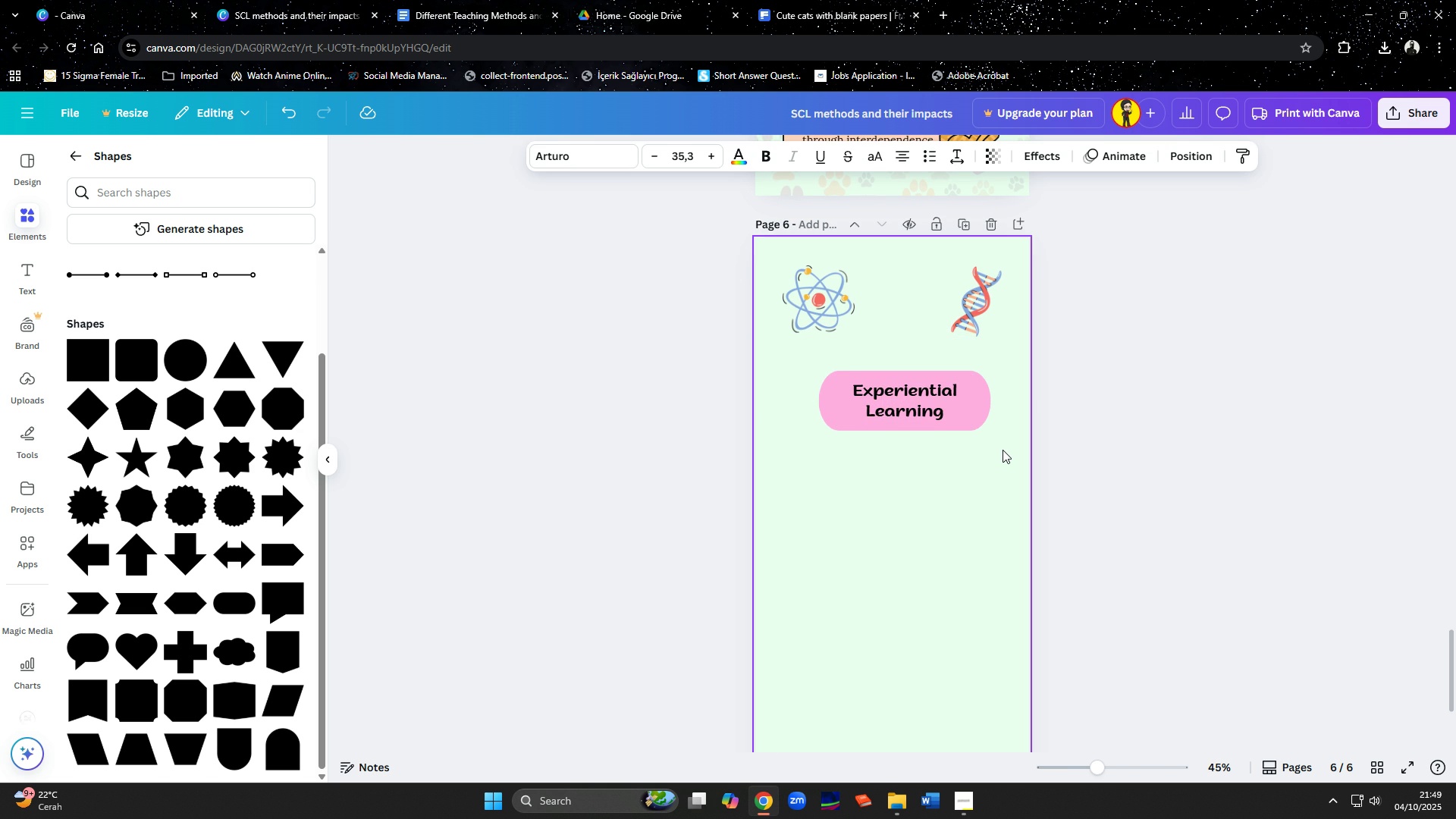 
key(ArrowDown)
 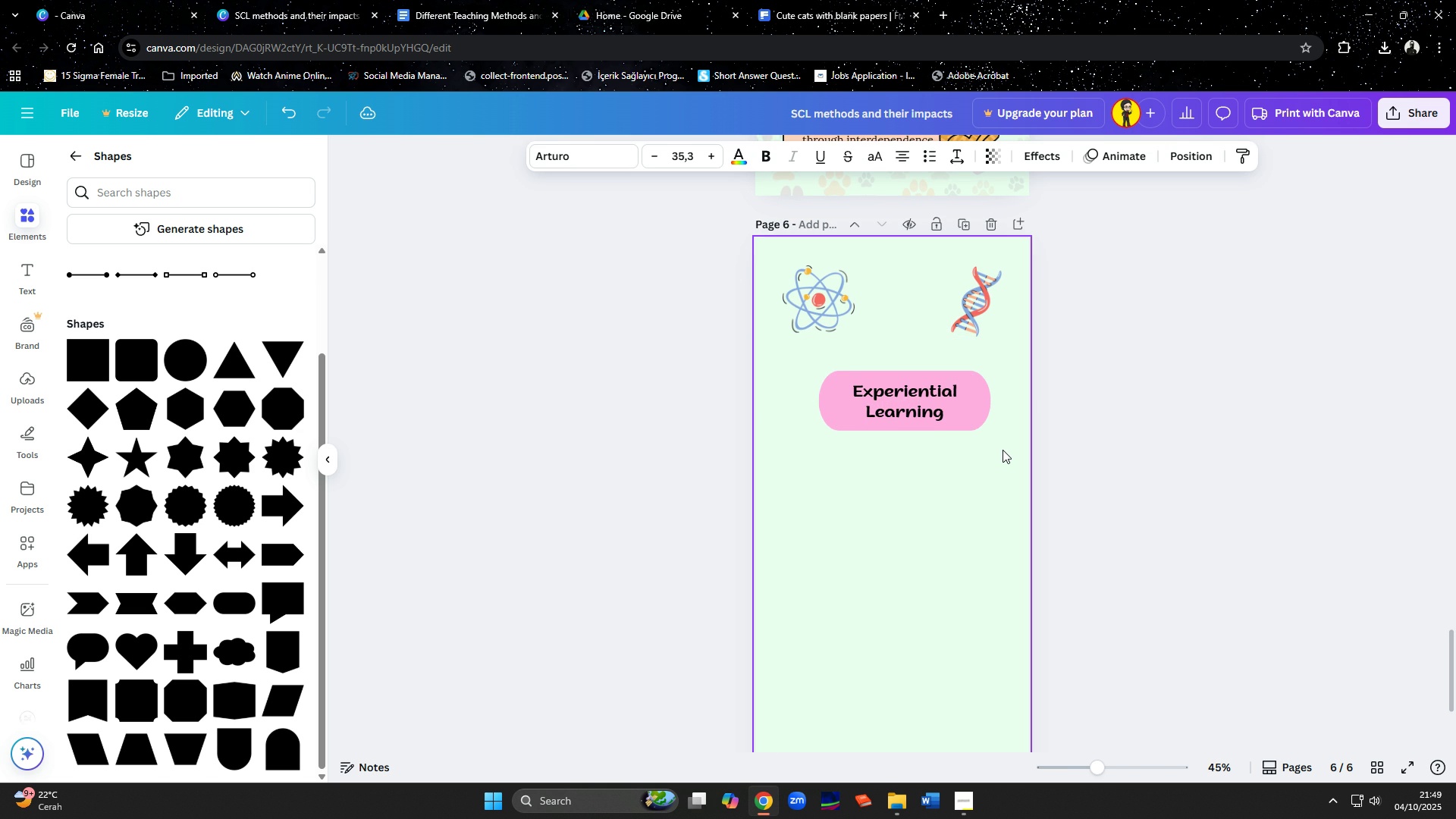 
key(ArrowDown)
 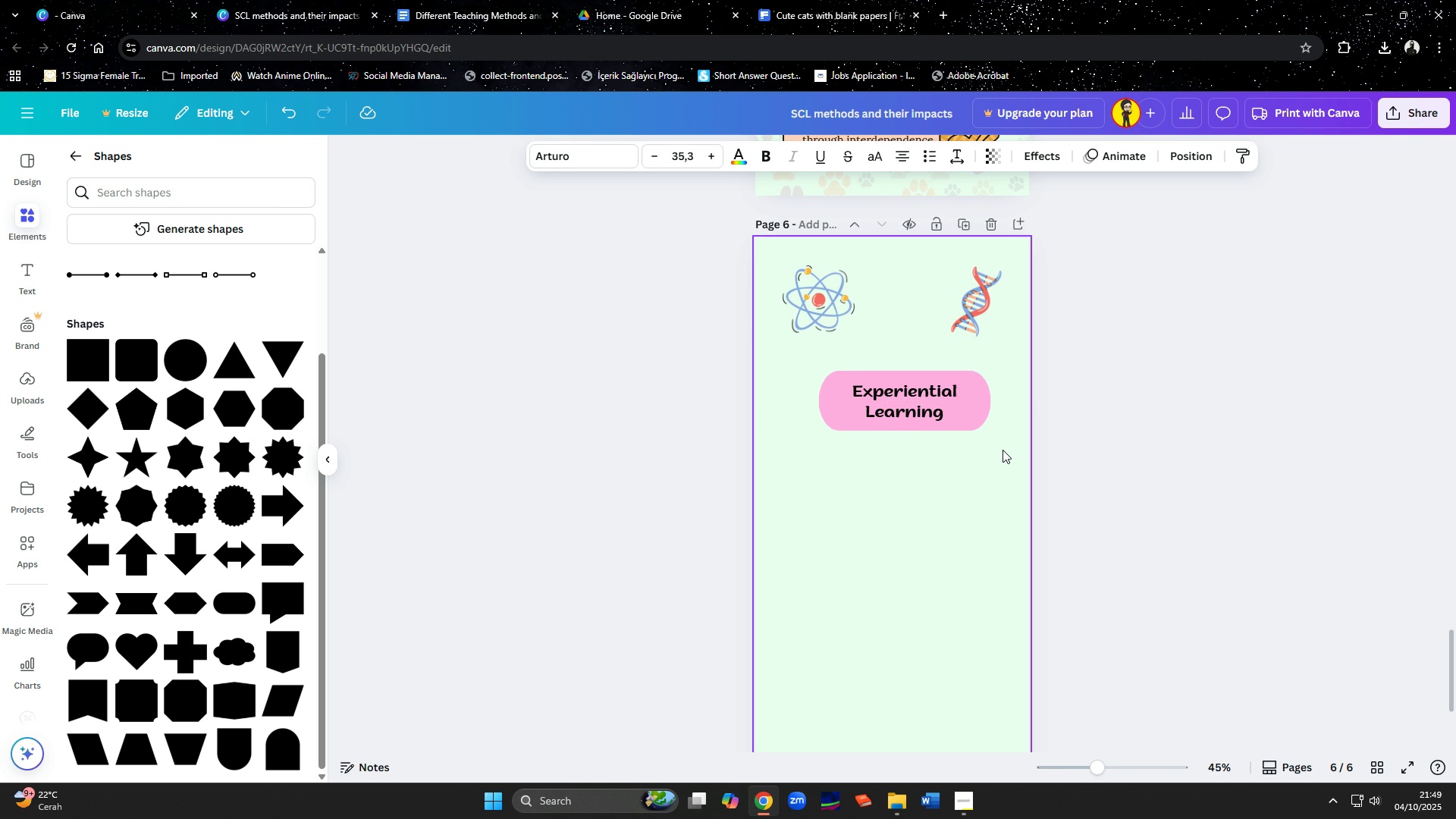 
key(ArrowLeft)
 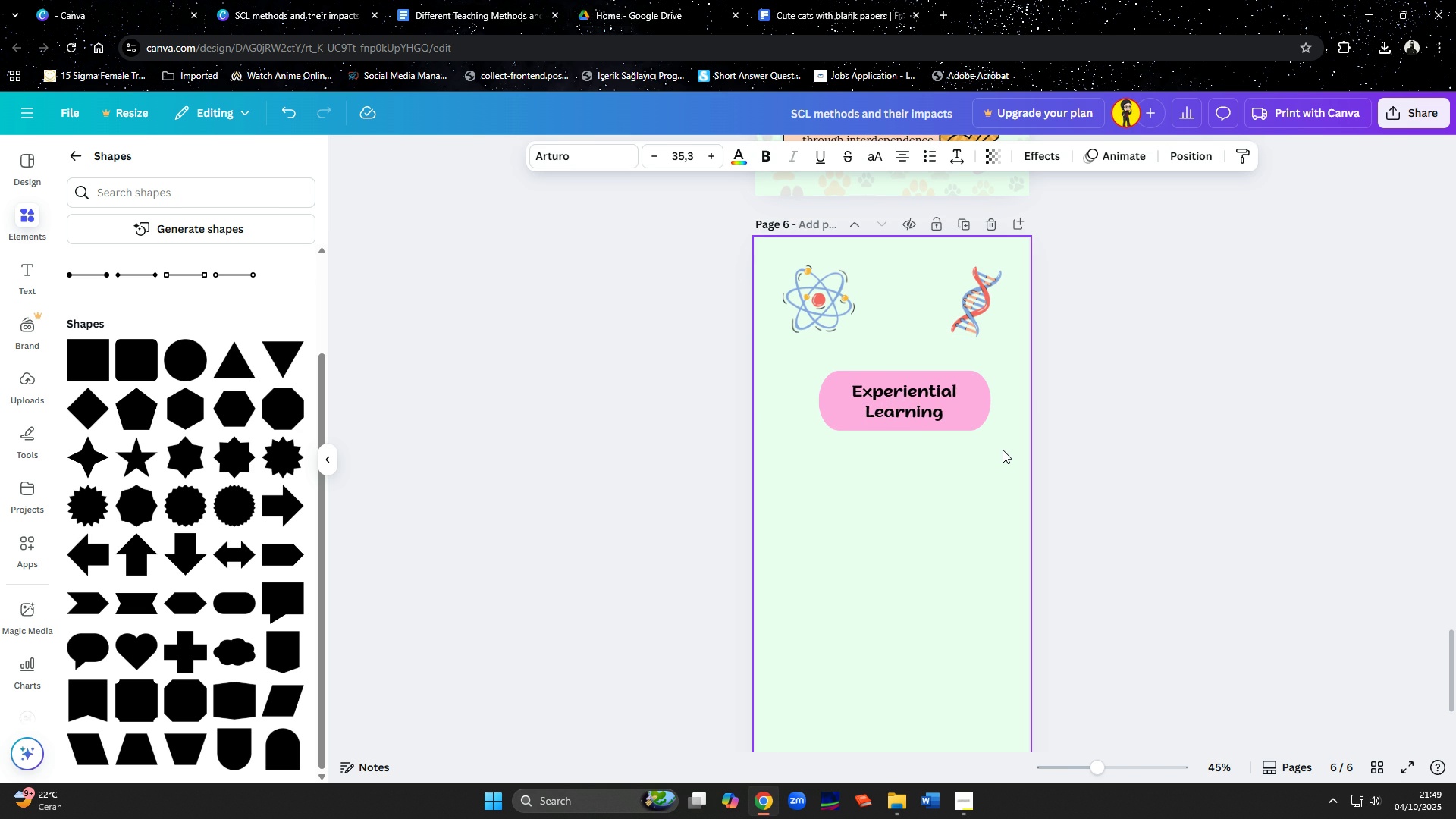 
key(ArrowLeft)
 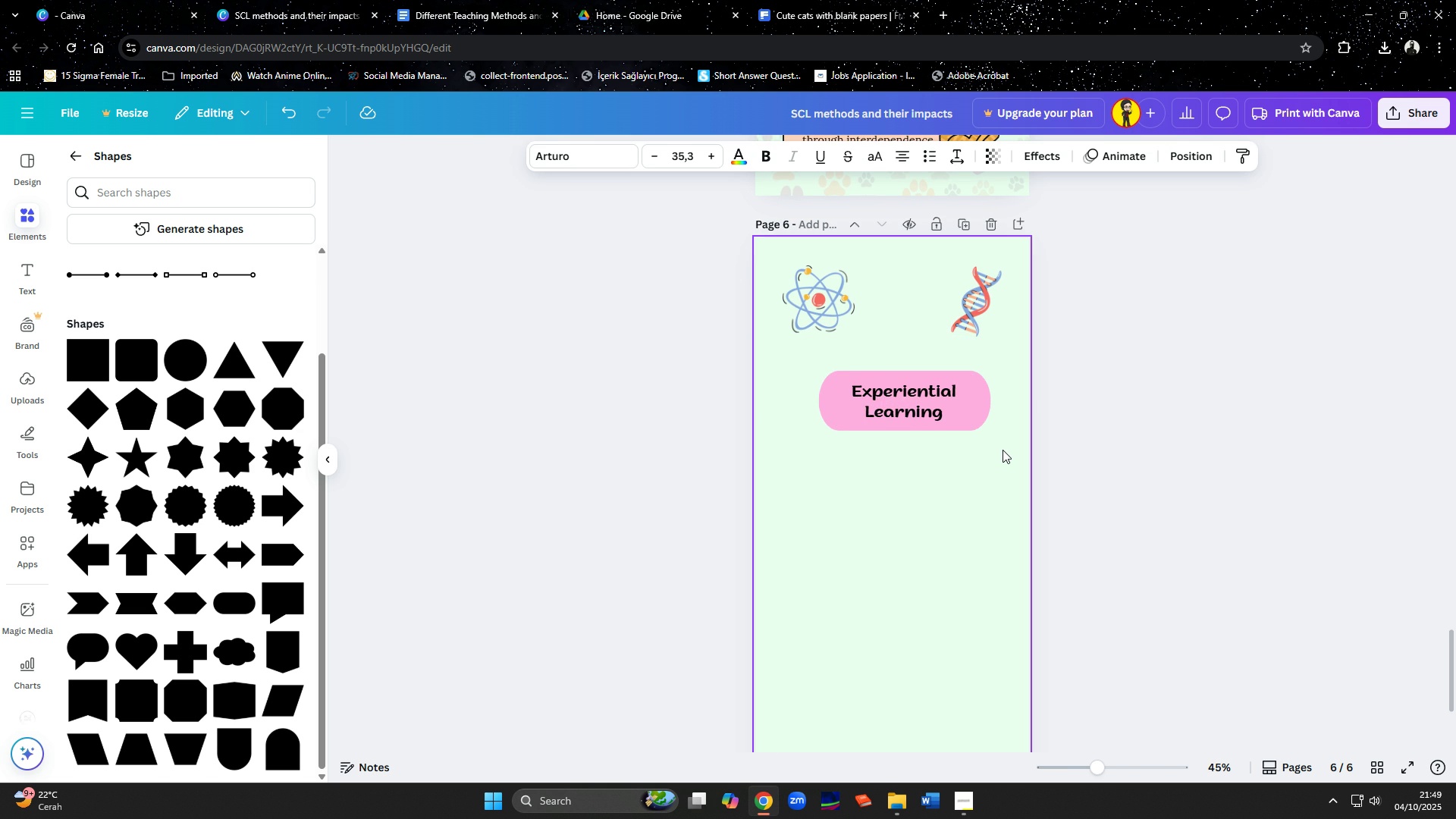 
key(ArrowLeft)
 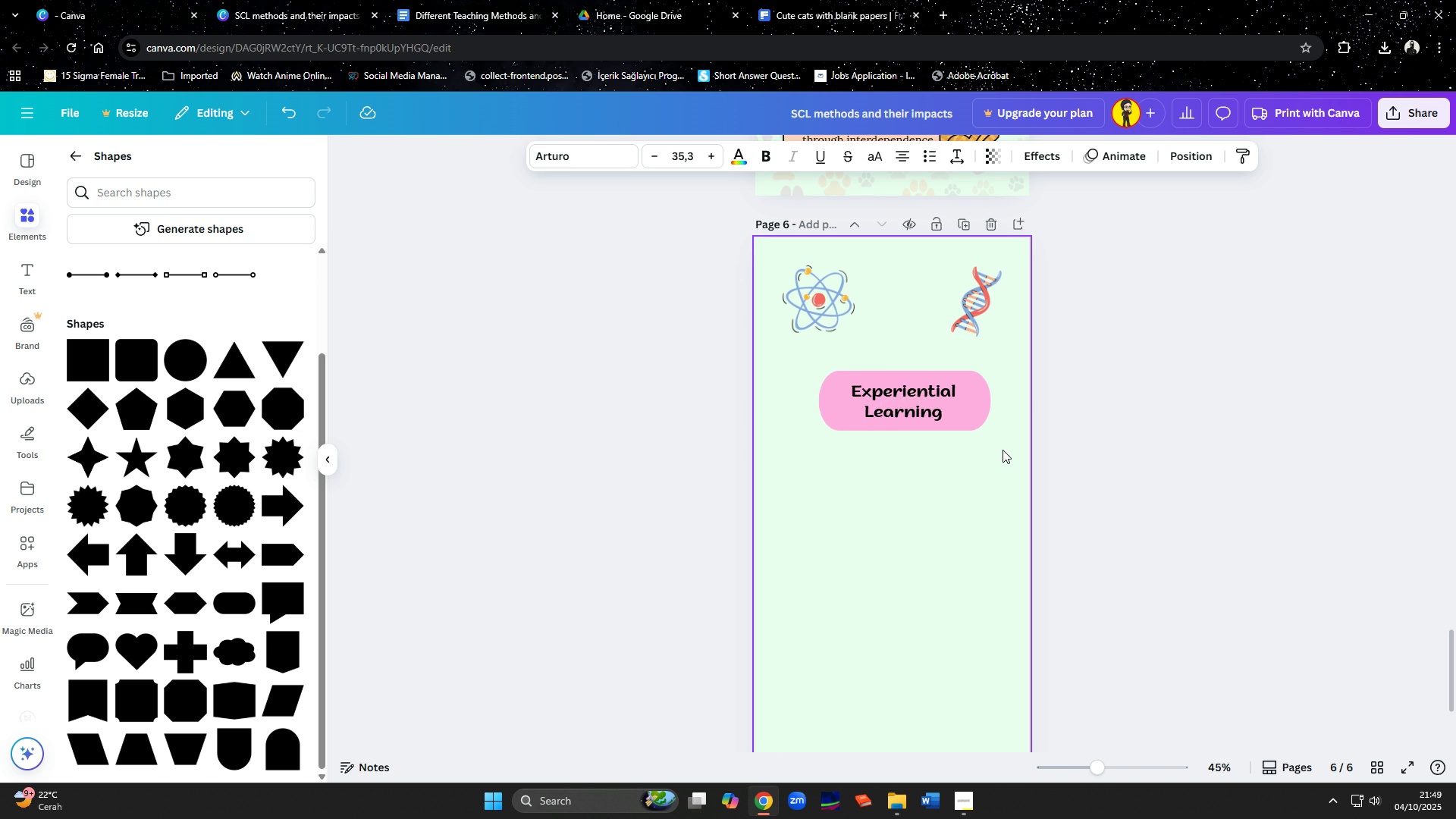 
key(ArrowLeft)
 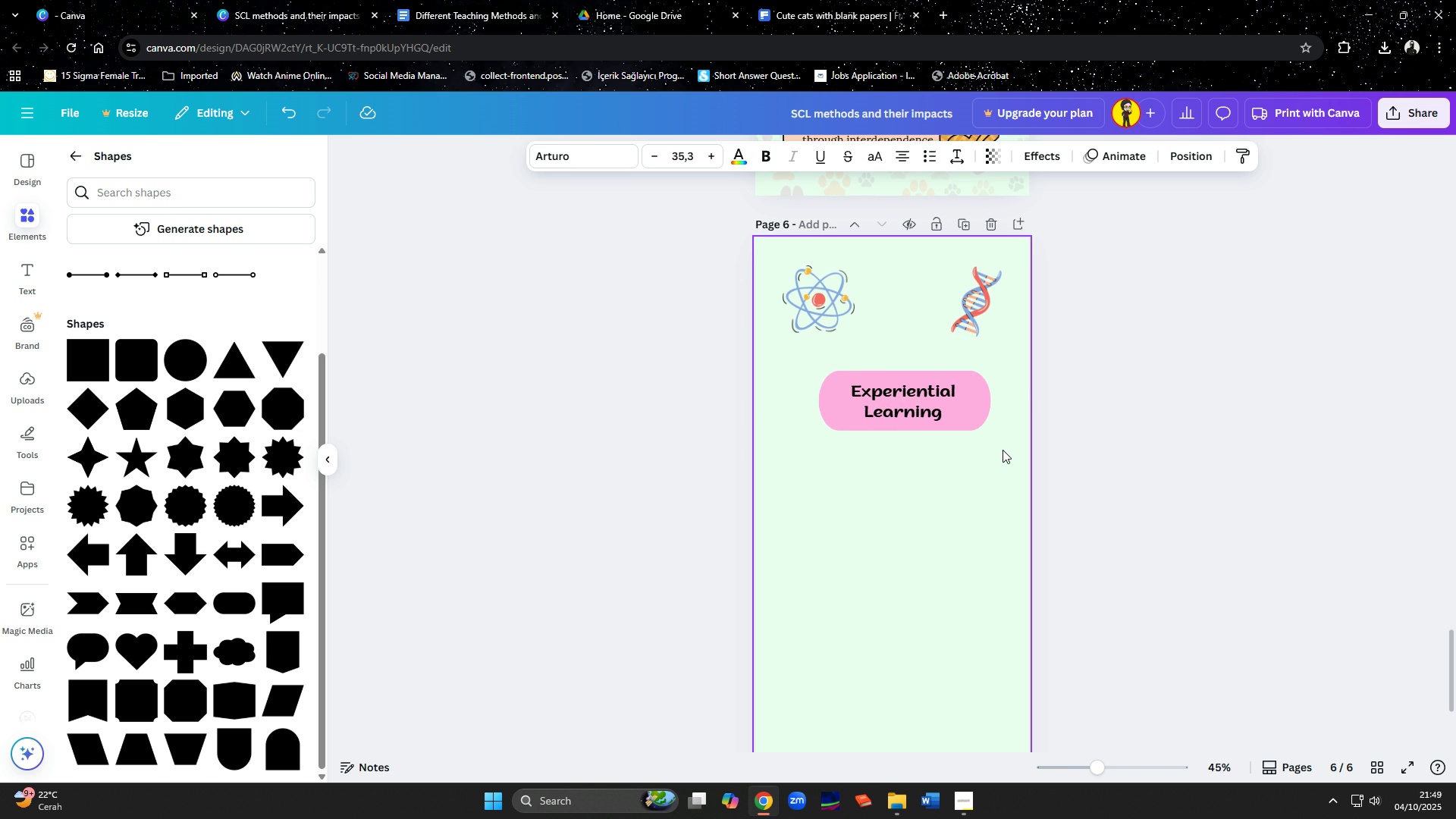 
key(ArrowLeft)
 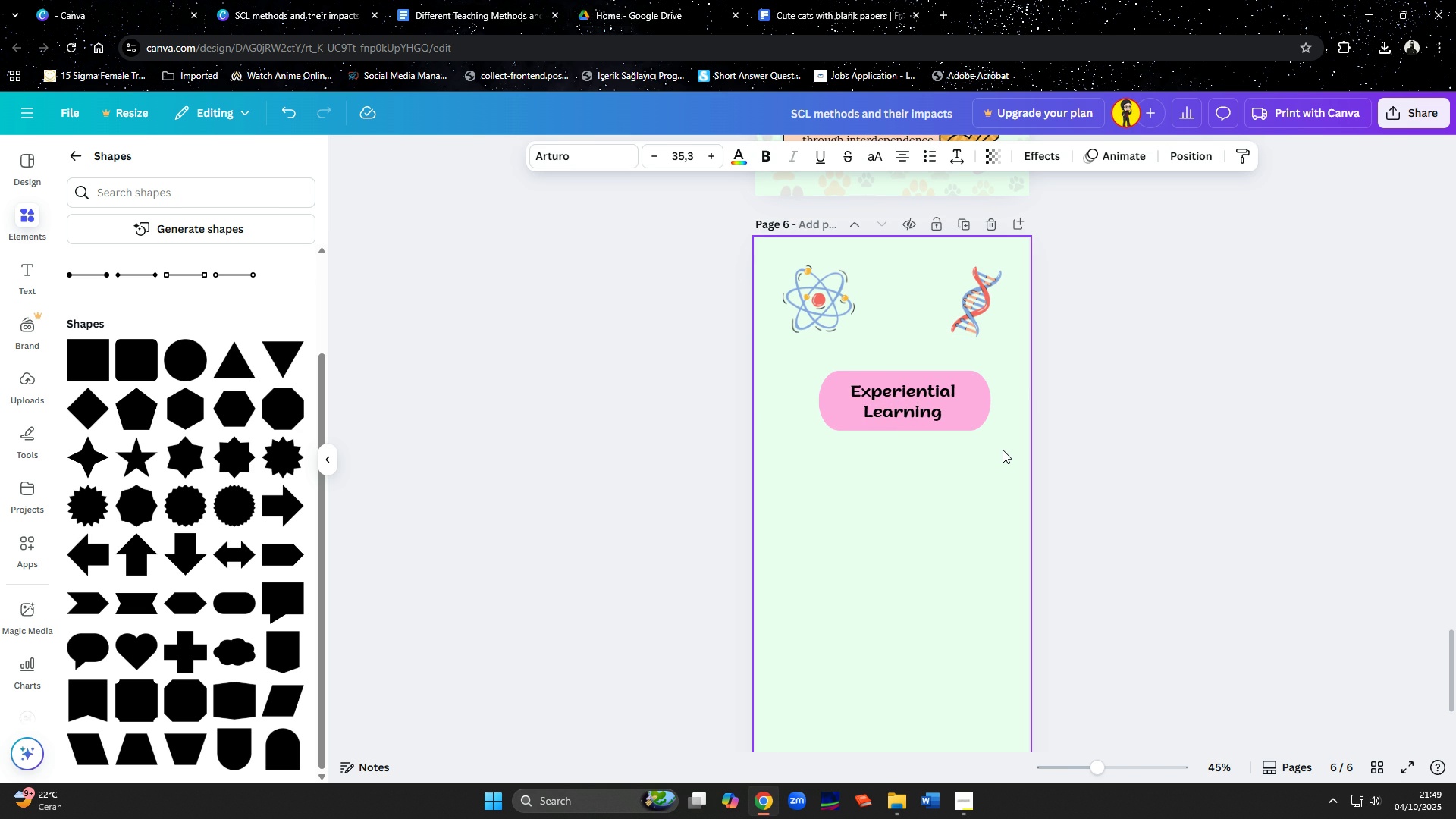 
key(ArrowLeft)
 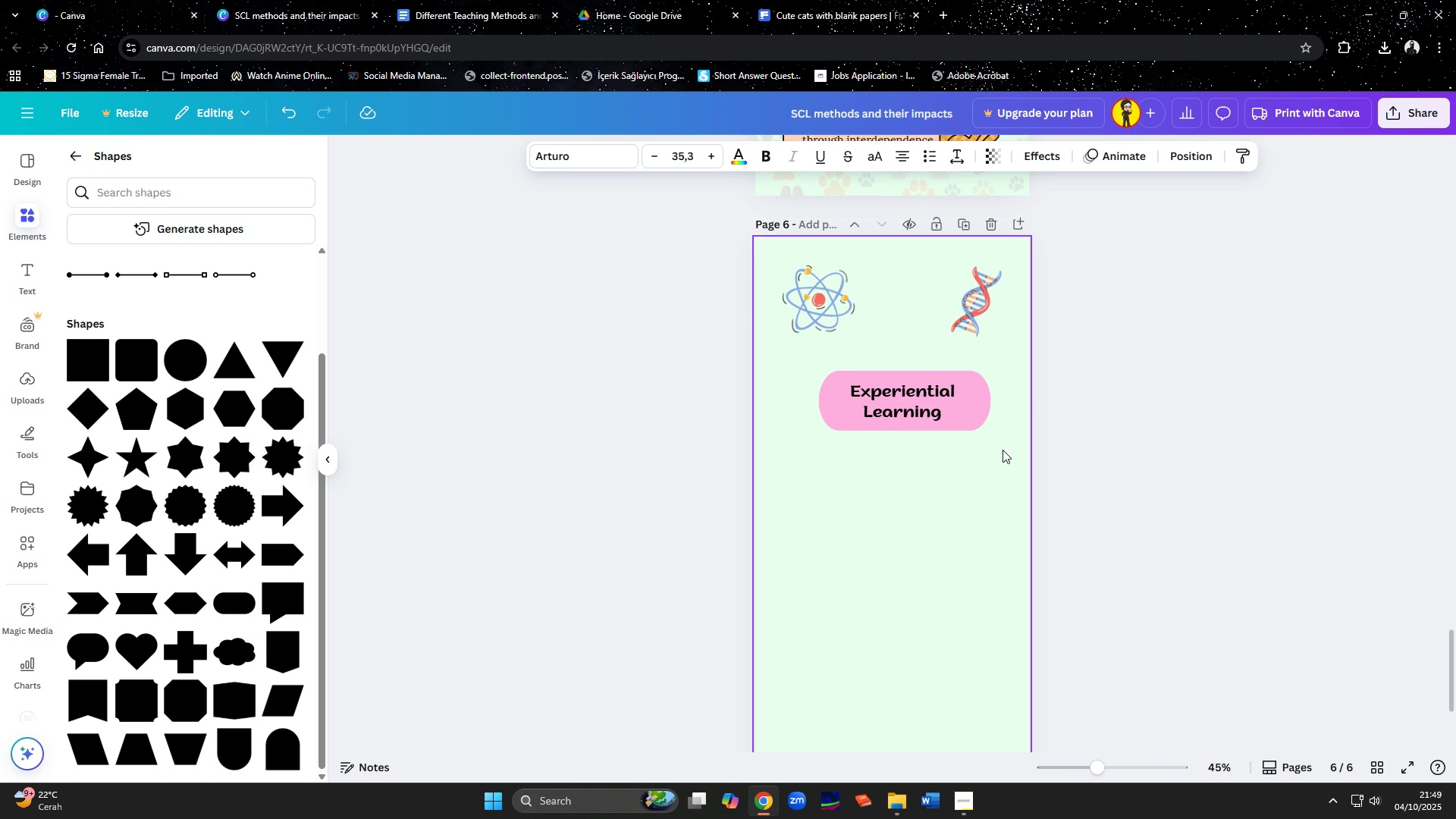 
key(ArrowLeft)
 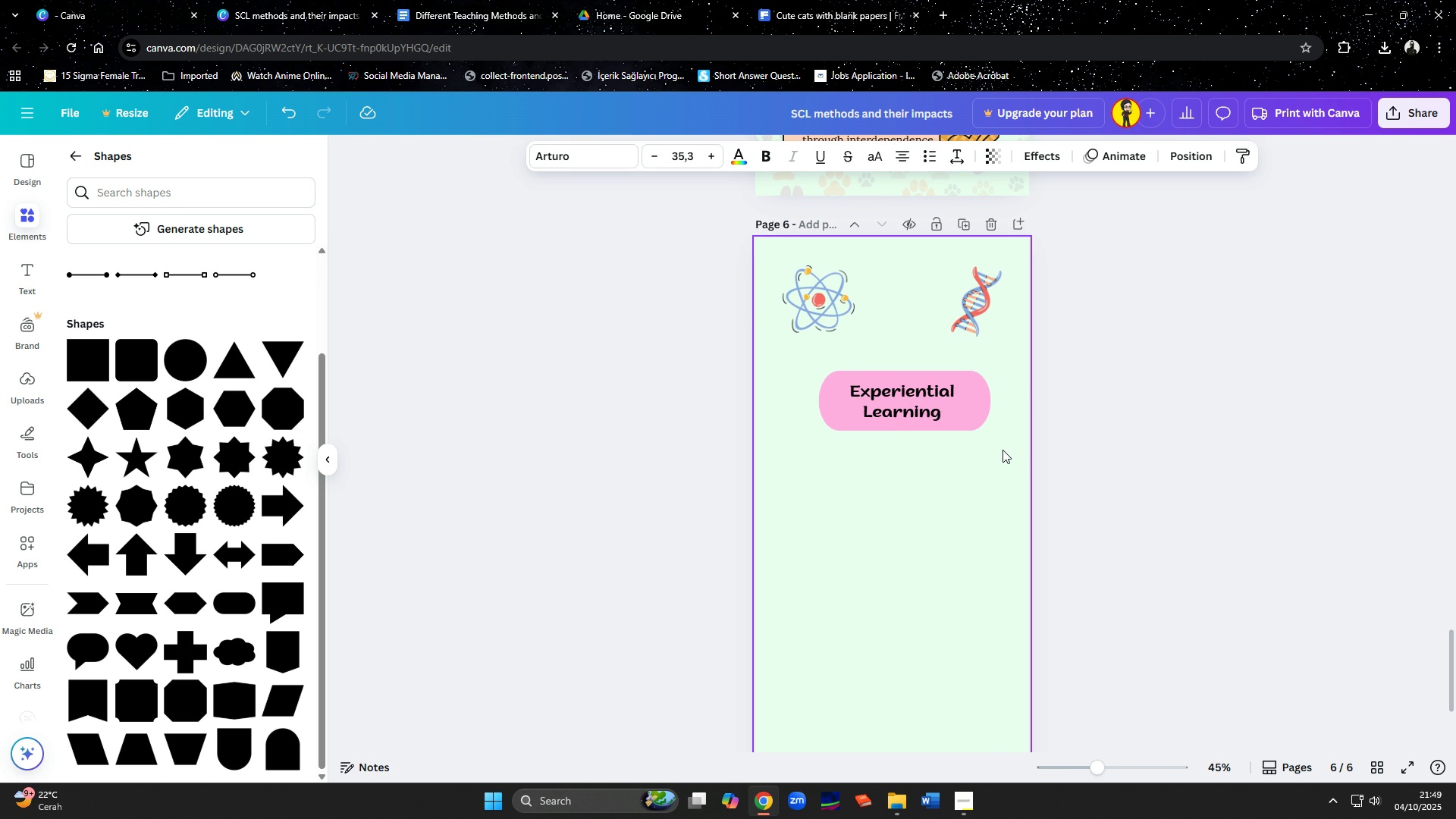 
key(ArrowLeft)
 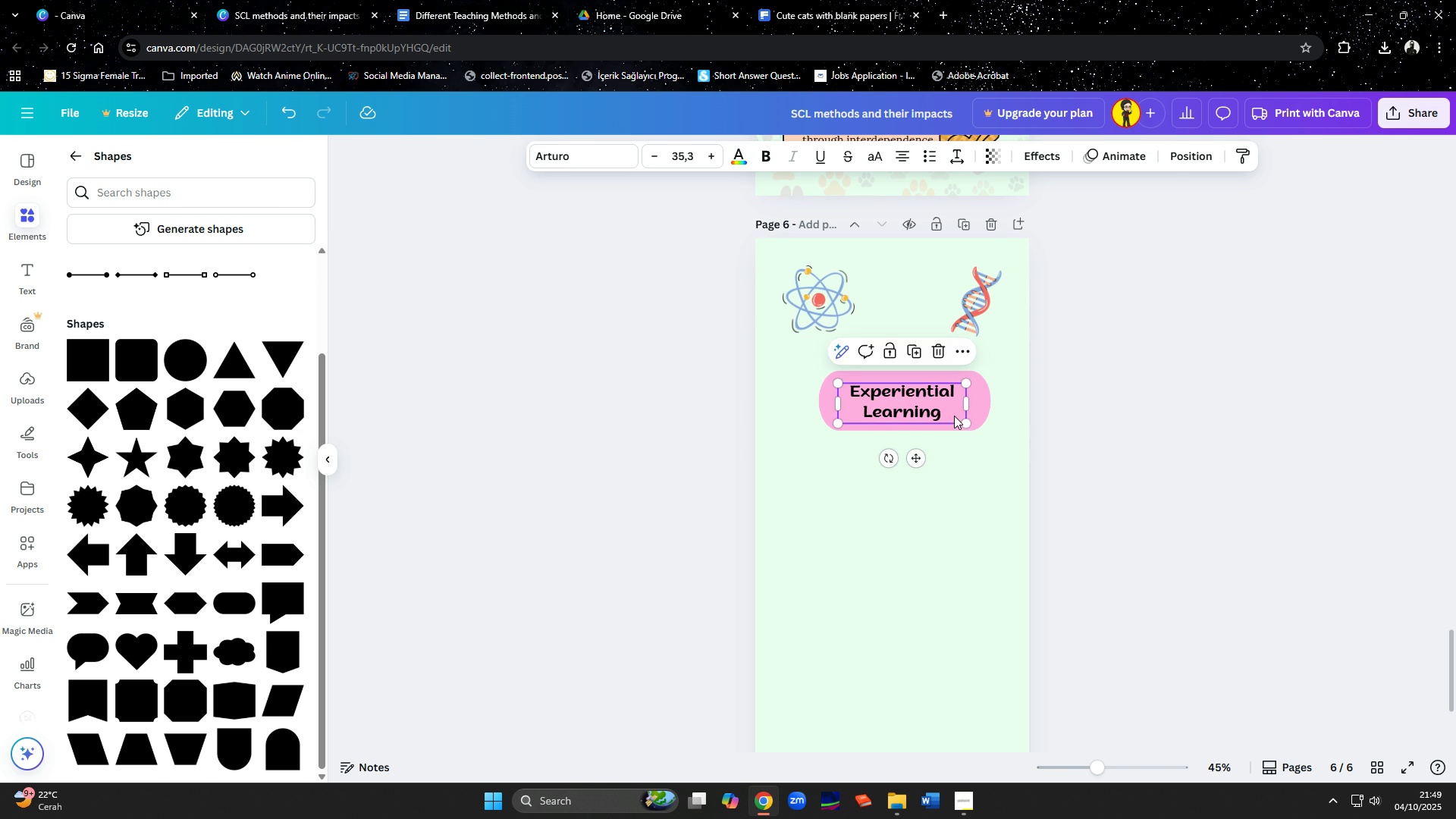 
left_click([954, 416])